 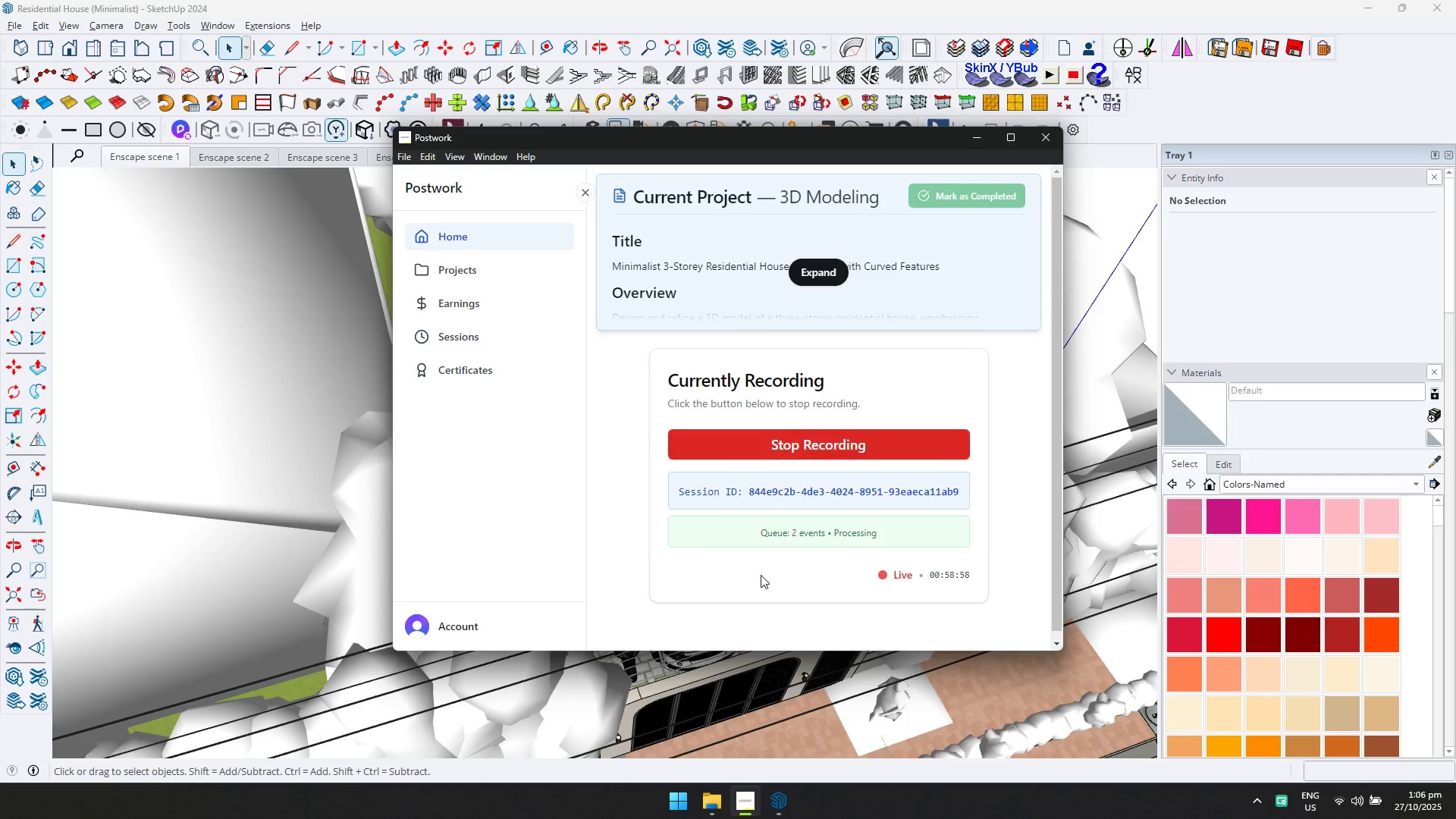 
key(Alt+Tab)
 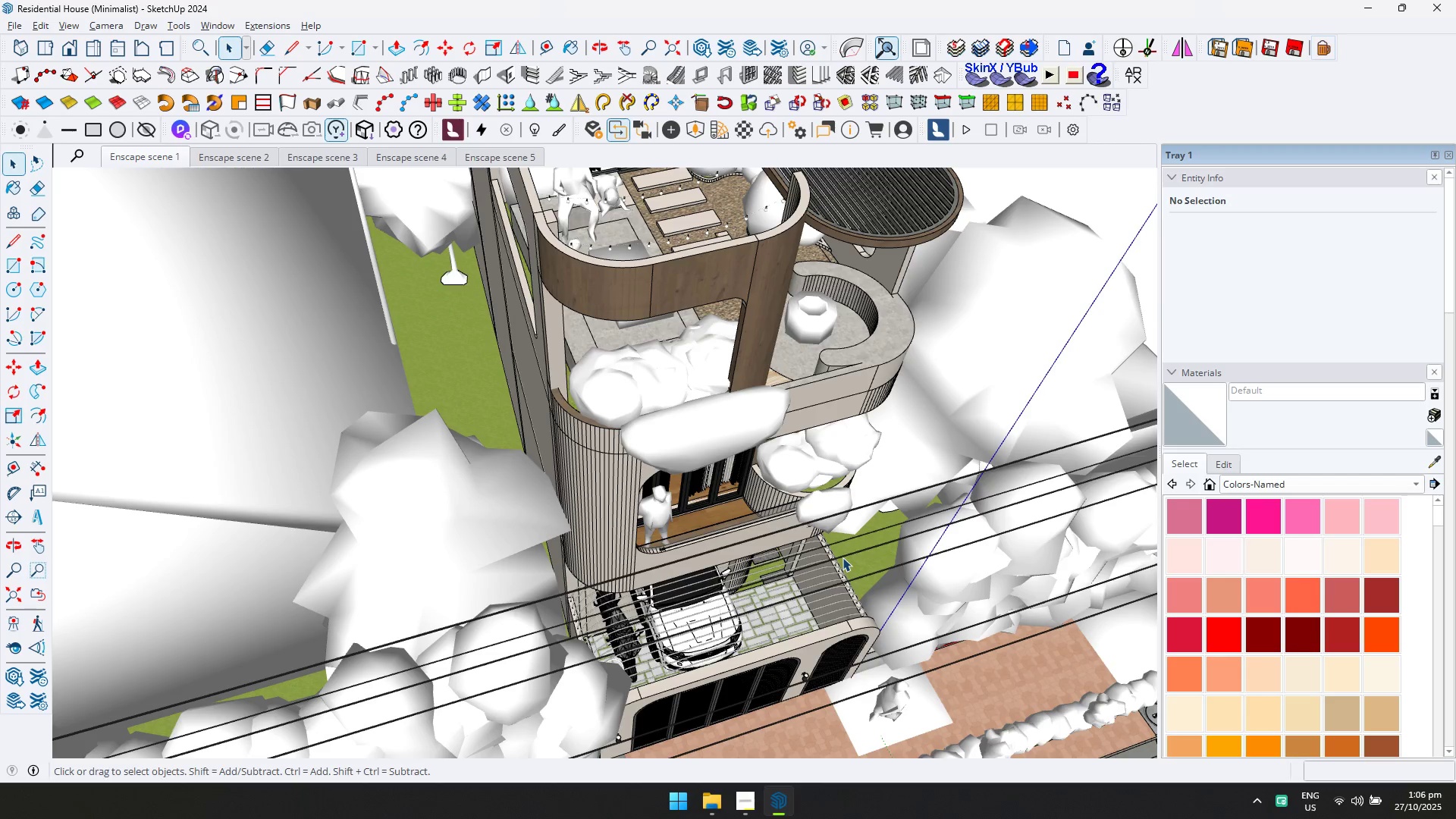 
wait(6.93)
 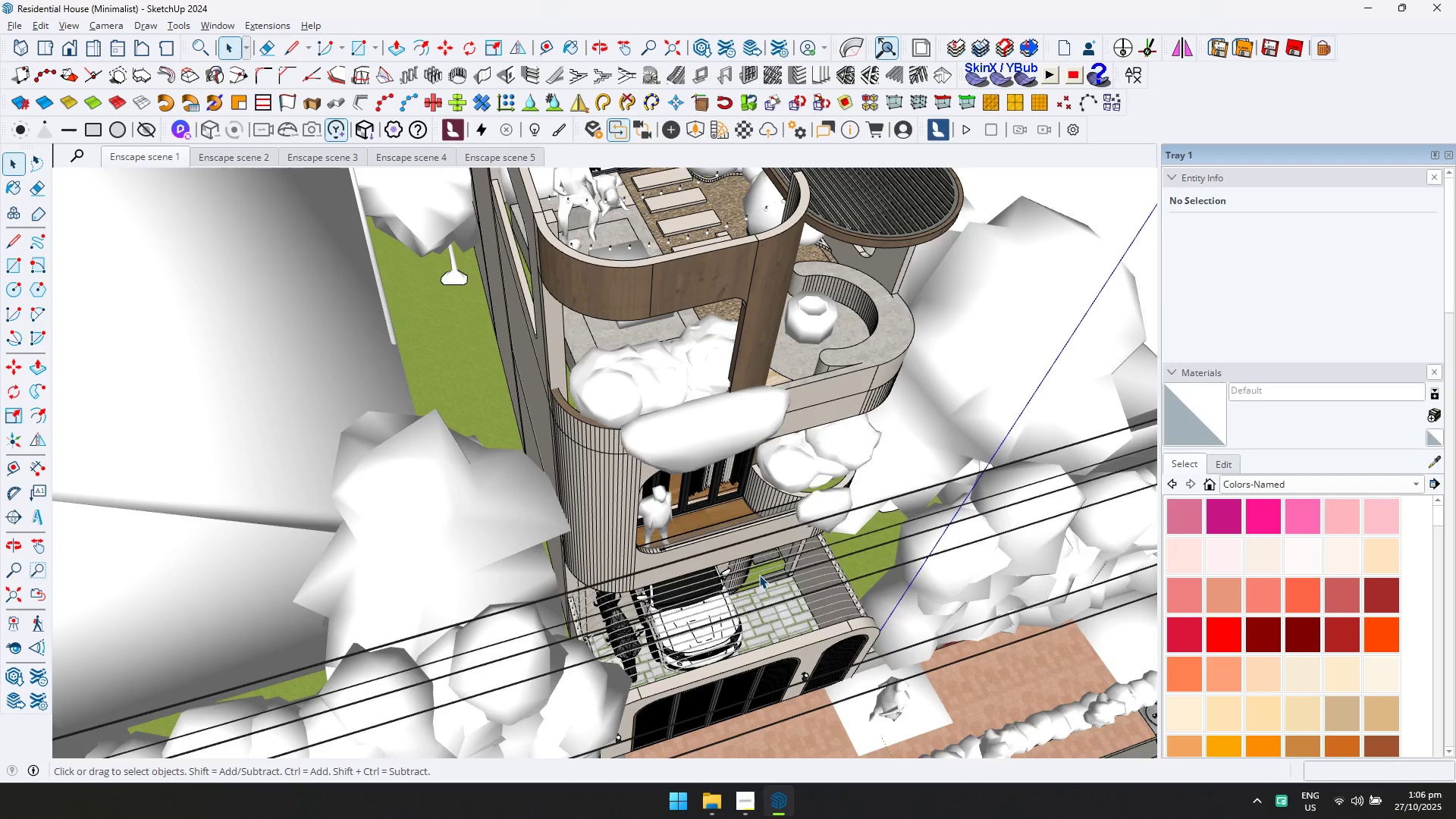 
key(Alt+AltLeft)
 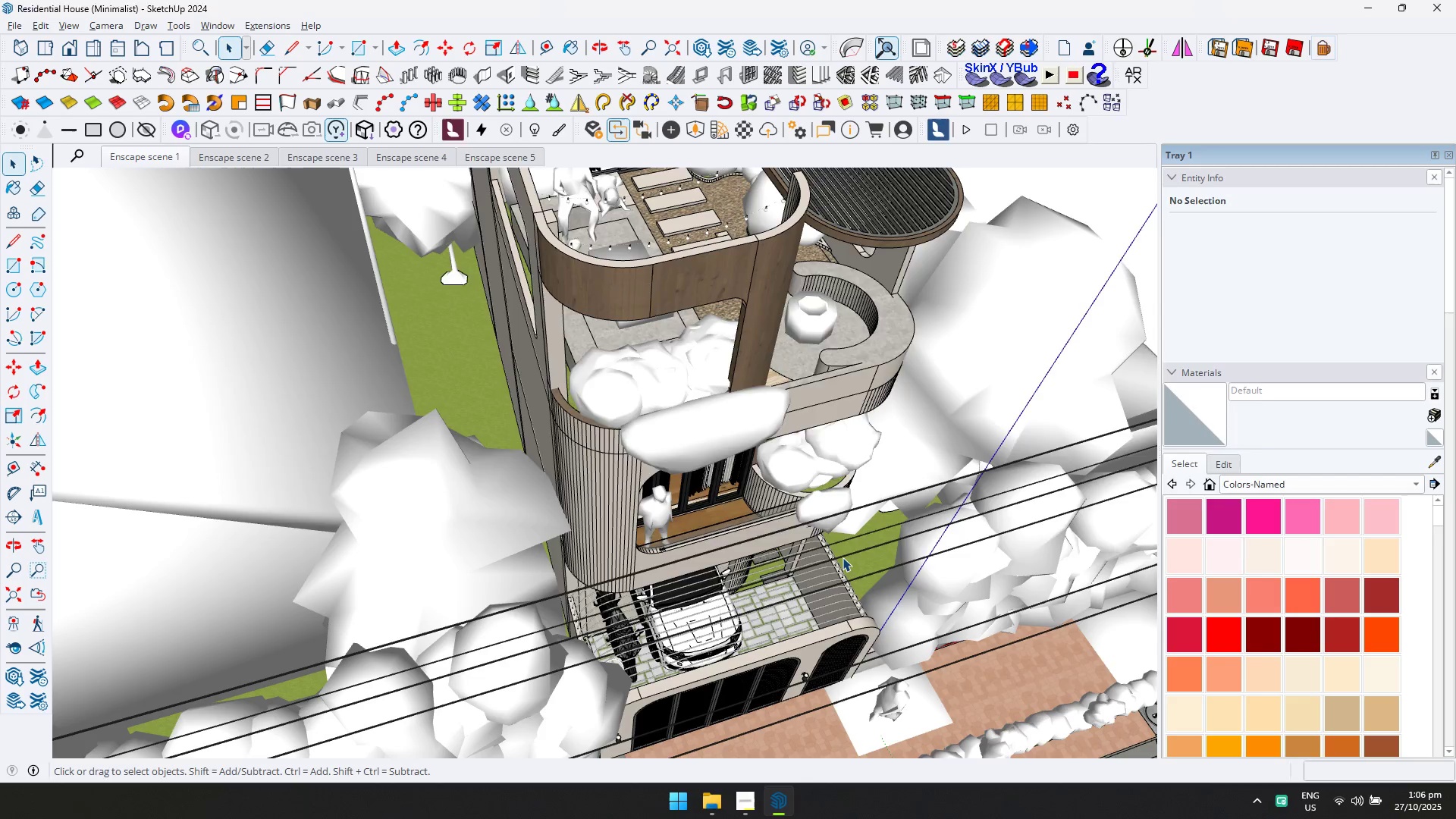 
key(Alt+Tab)